 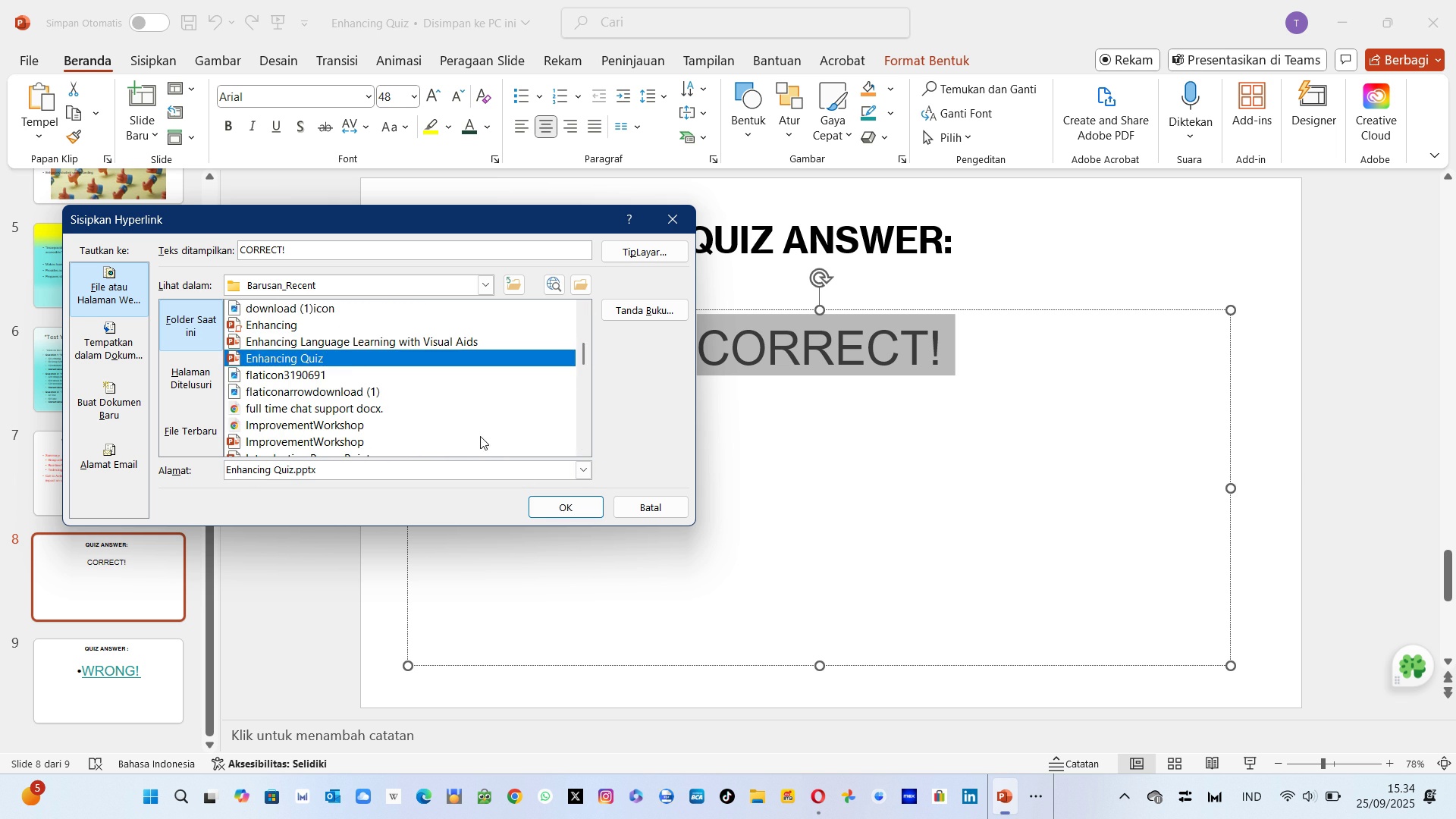 
left_click([574, 512])
 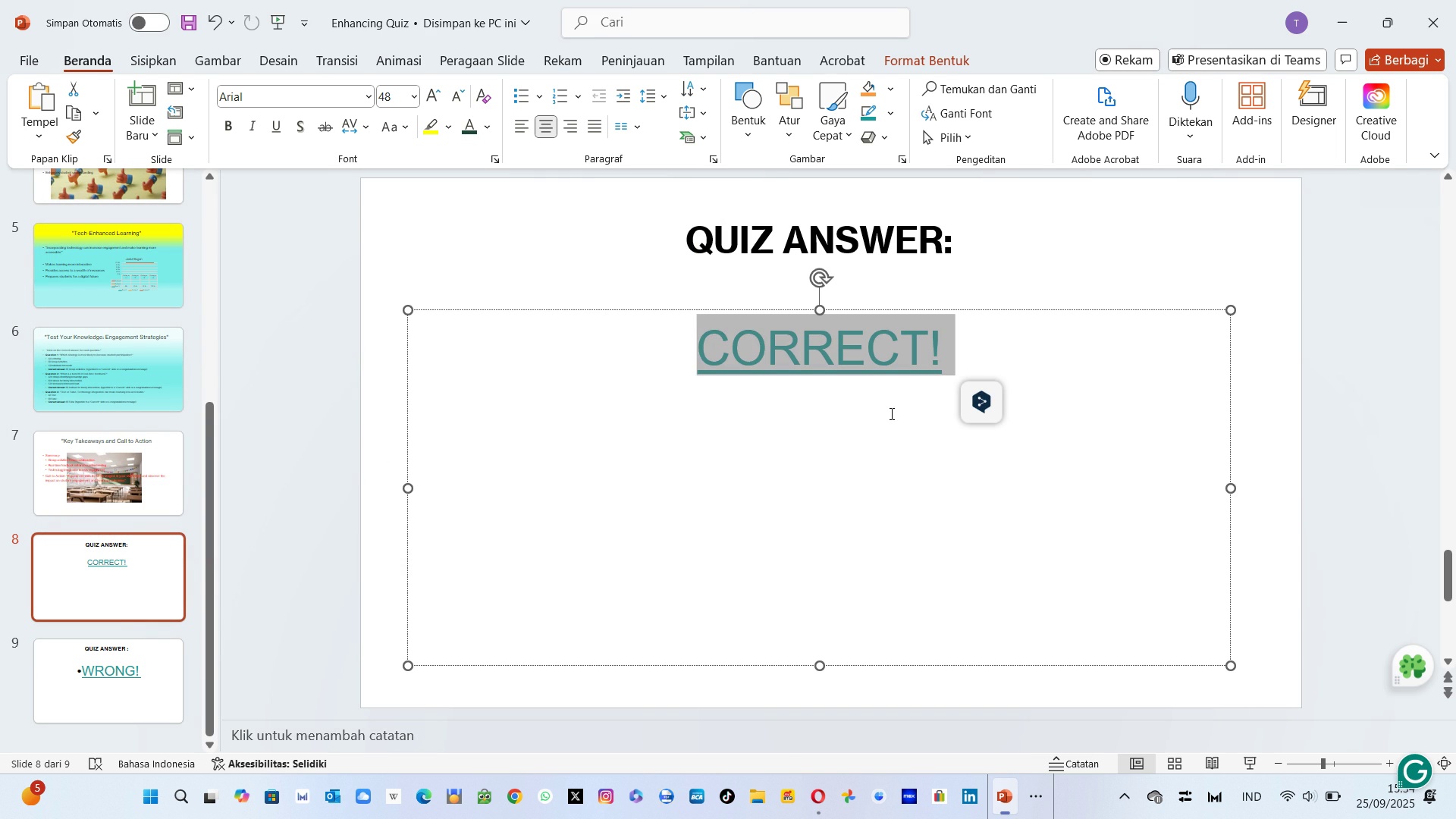 
left_click([890, 413])
 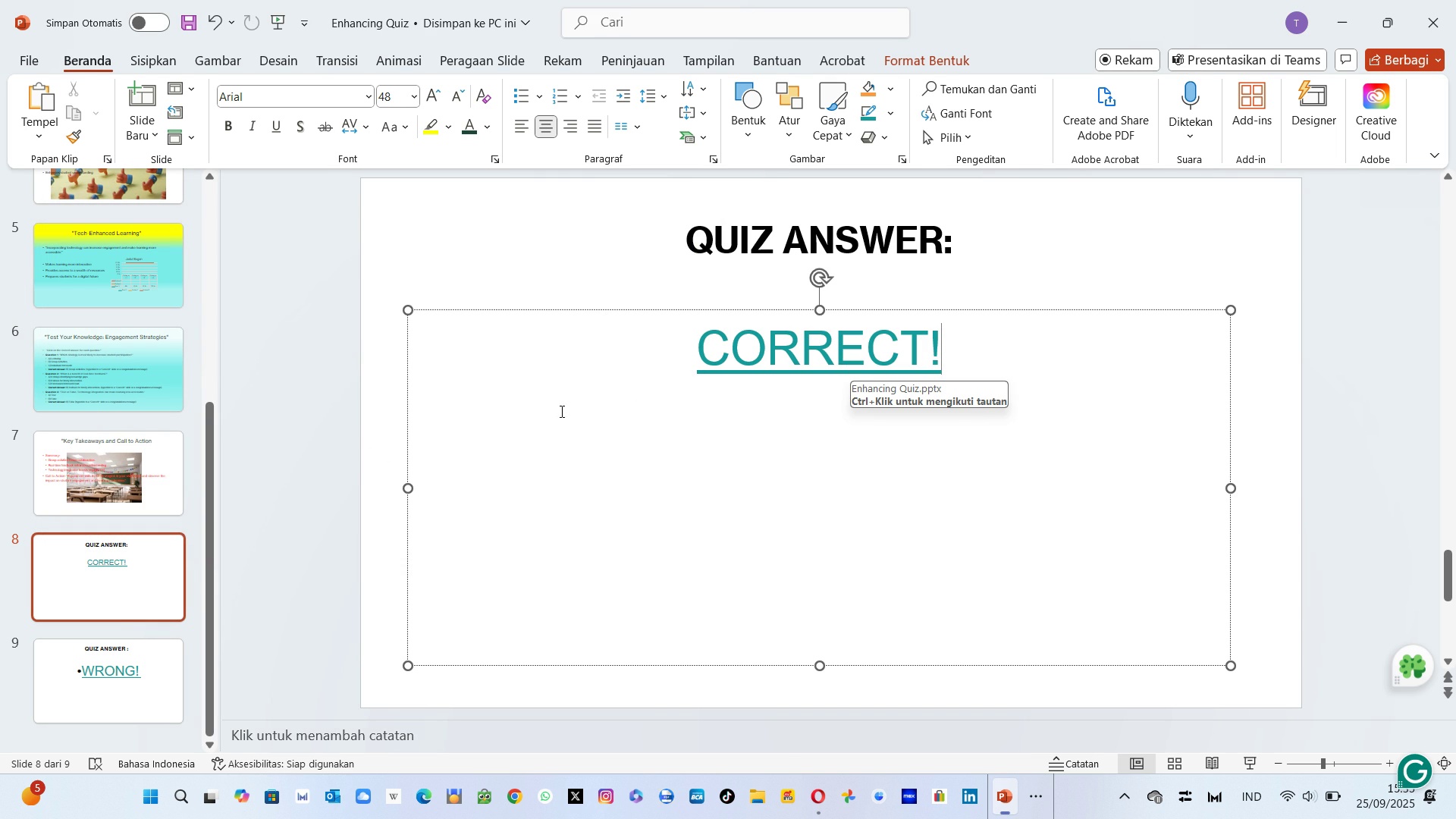 
wait(5.27)
 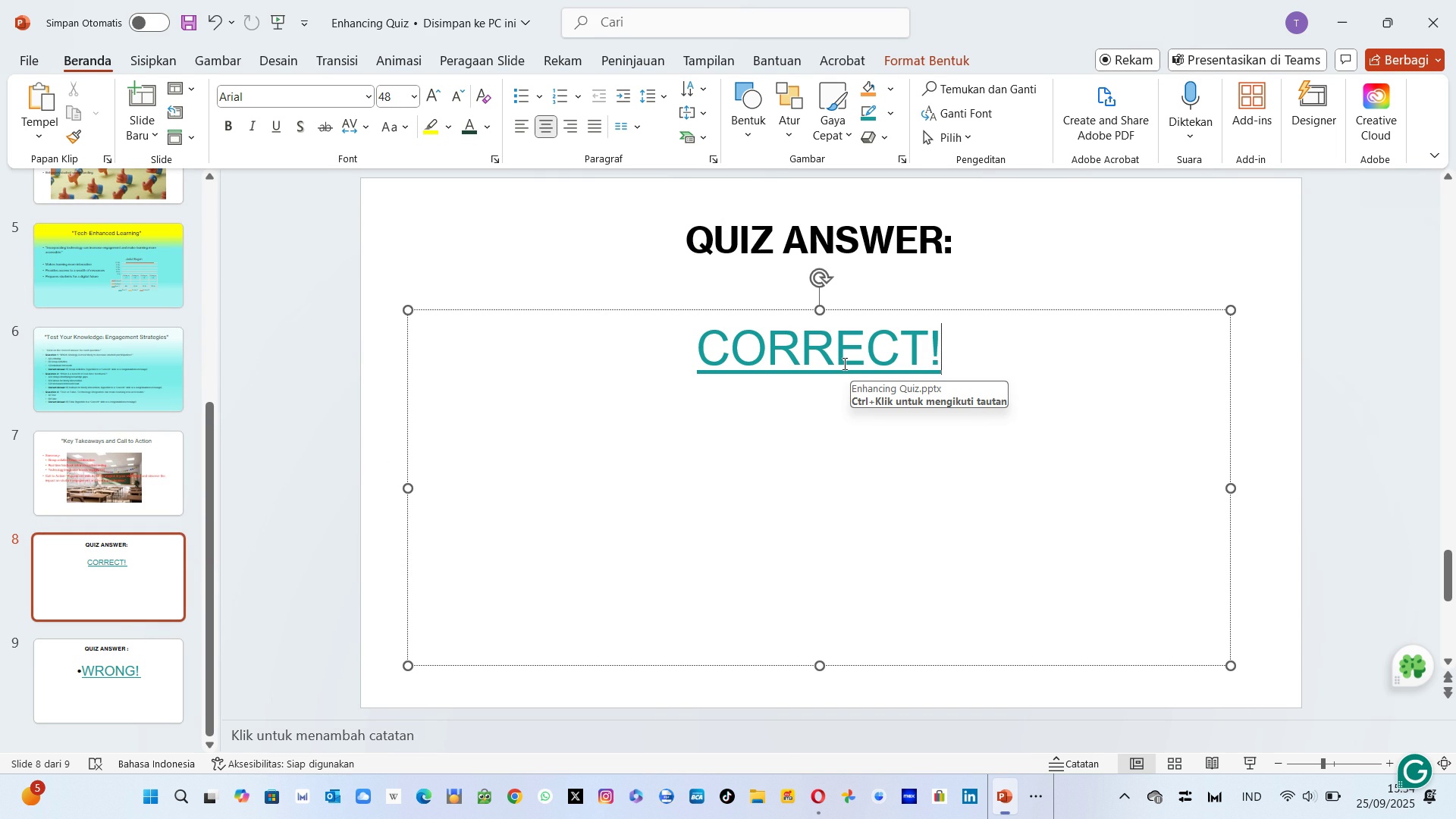 
left_click([151, 687])
 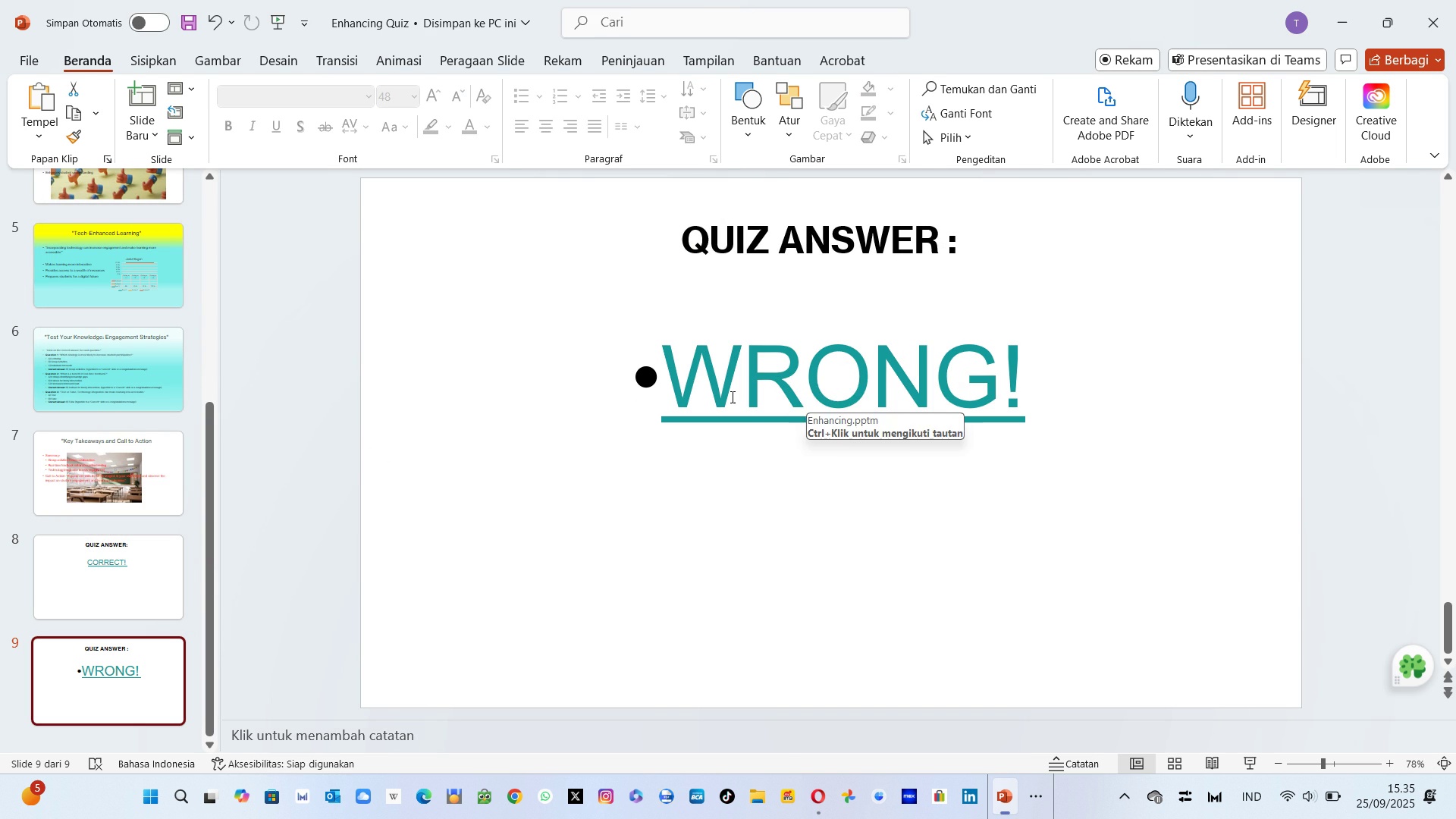 
left_click([731, 397])